 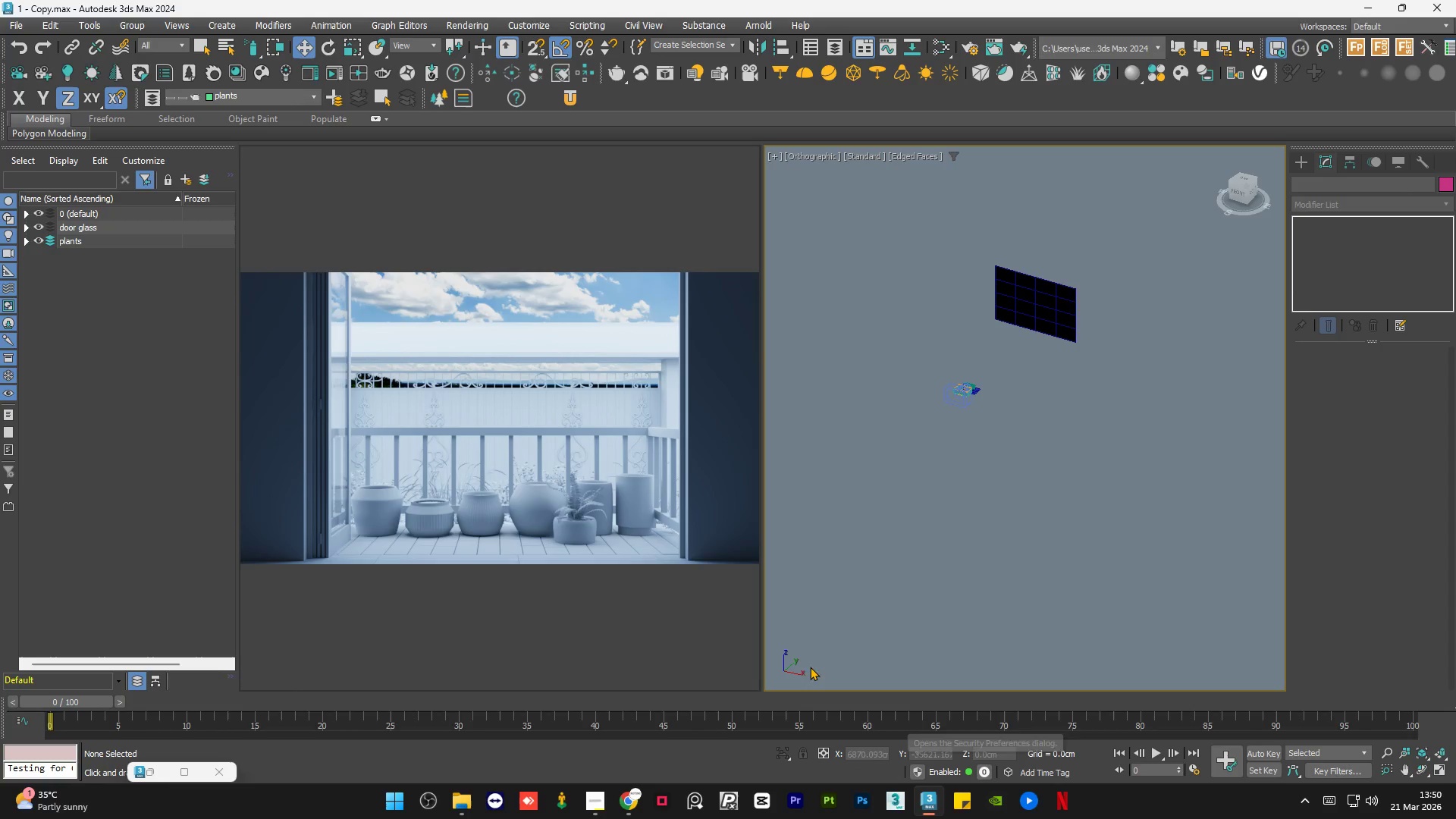 
left_click([919, 494])
 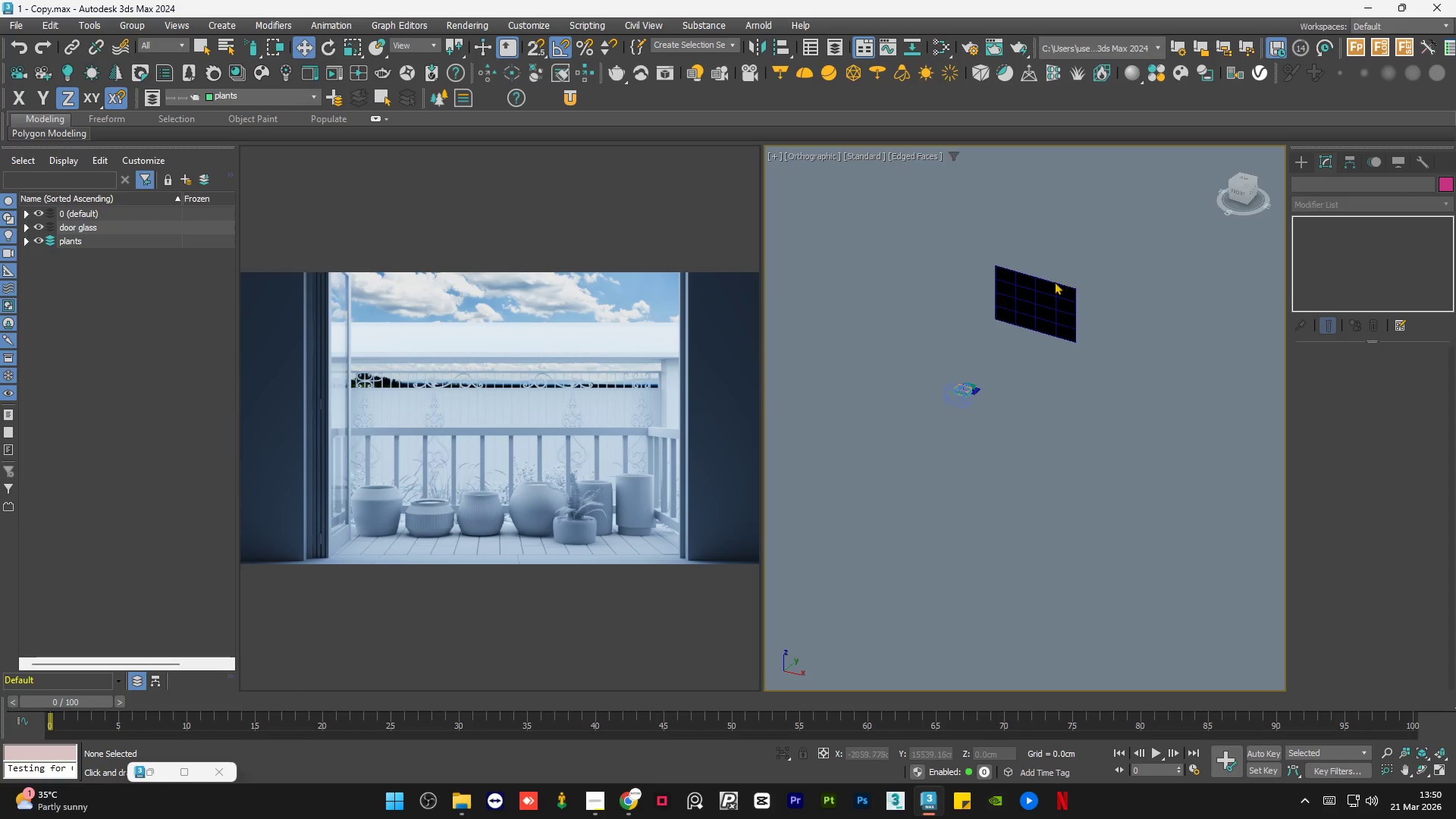 
hold_key(key=AltLeft, duration=1.5)
 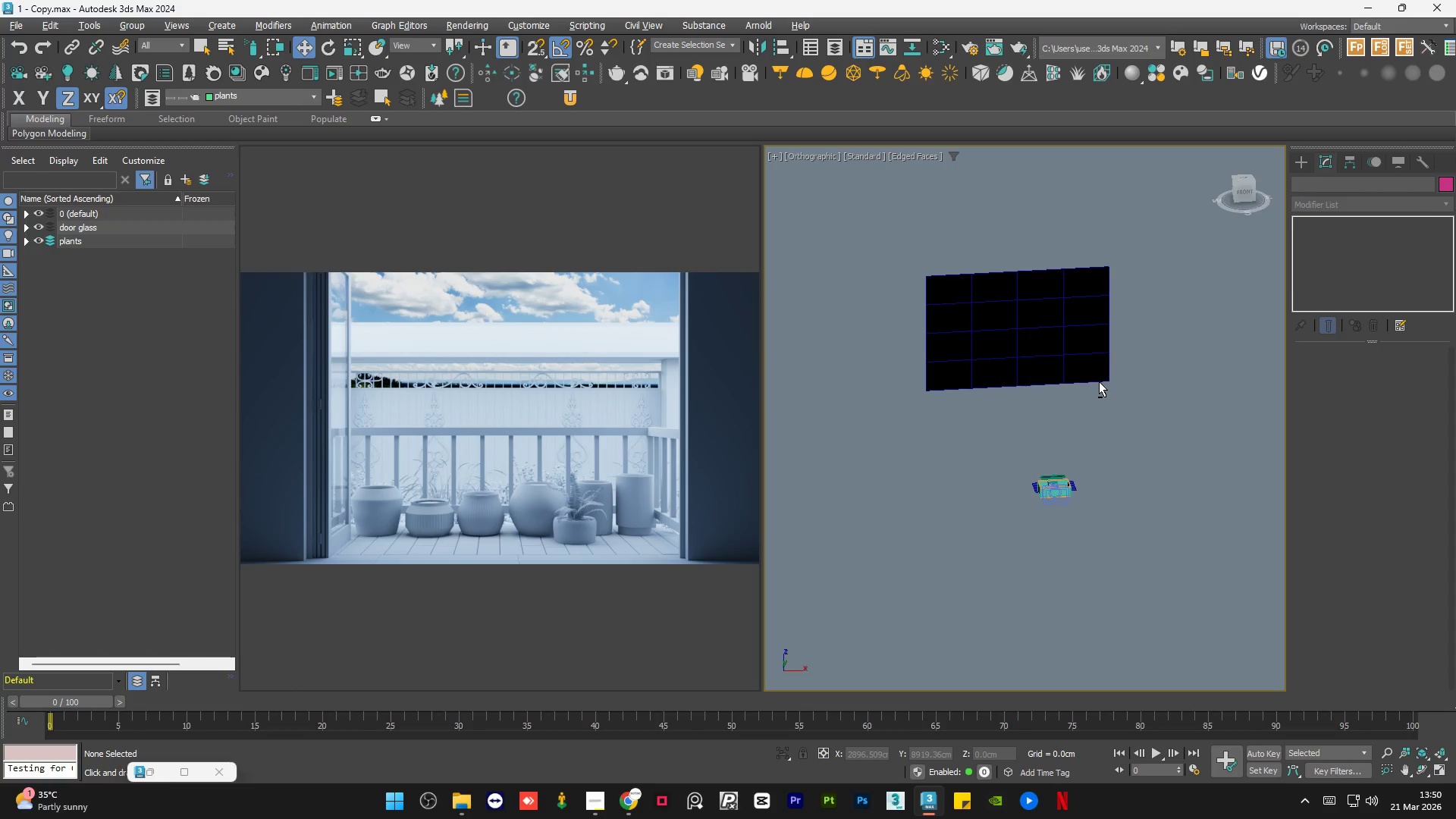 
scroll: coordinate [1044, 381], scroll_direction: up, amount: 2.0
 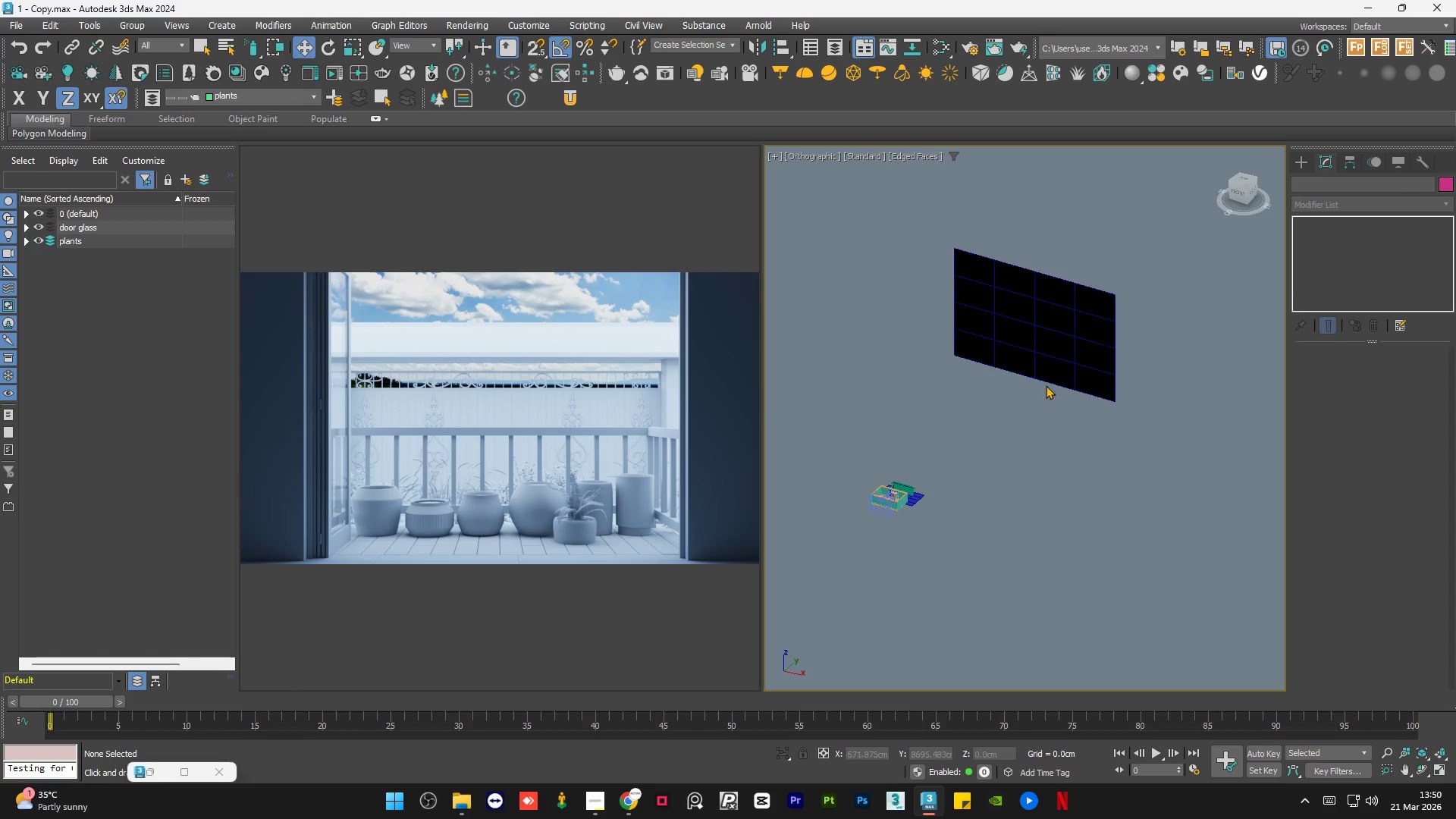 
hold_key(key=AltLeft, duration=0.58)
 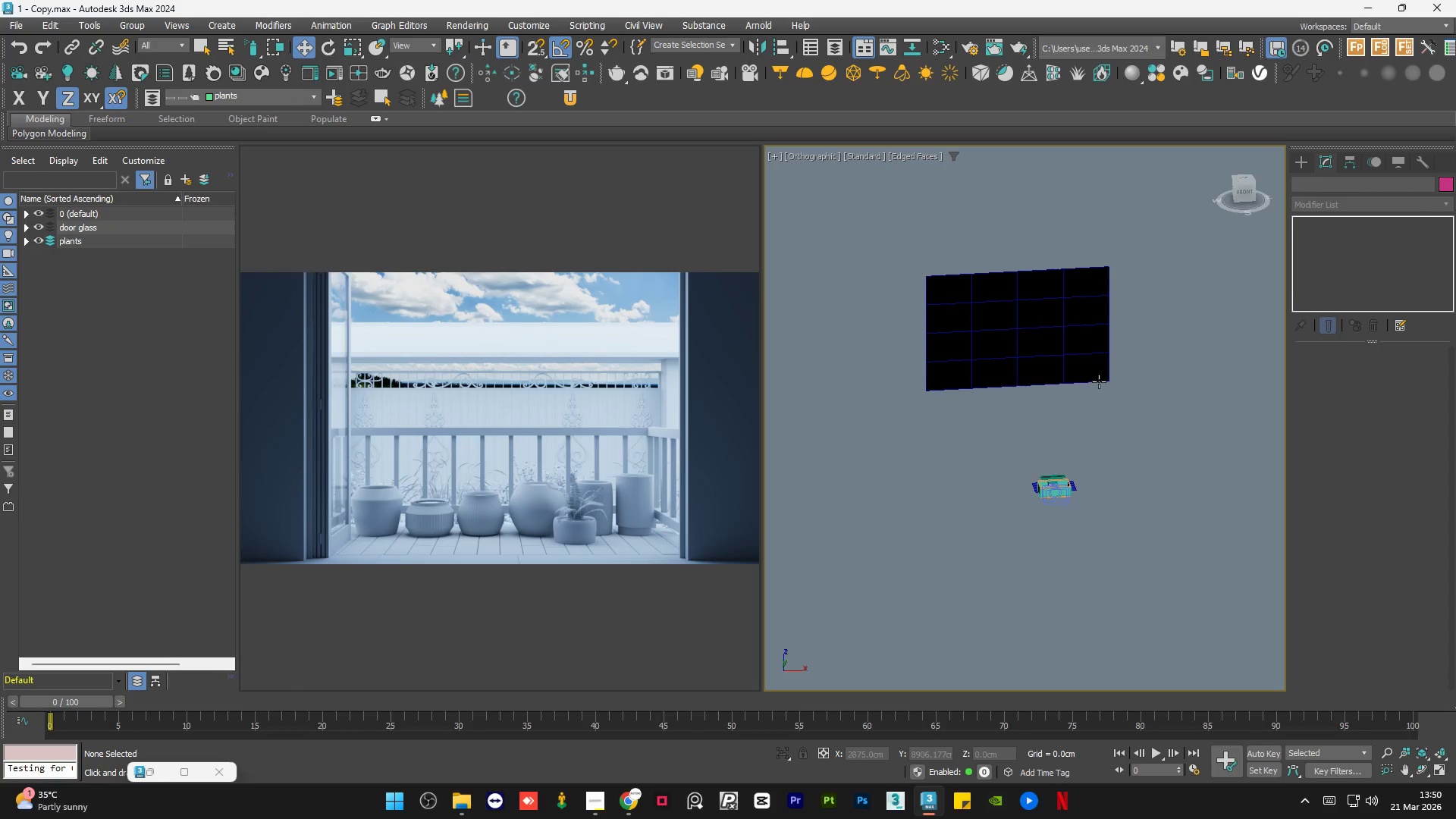 
hold_key(key=AltLeft, duration=1.06)
 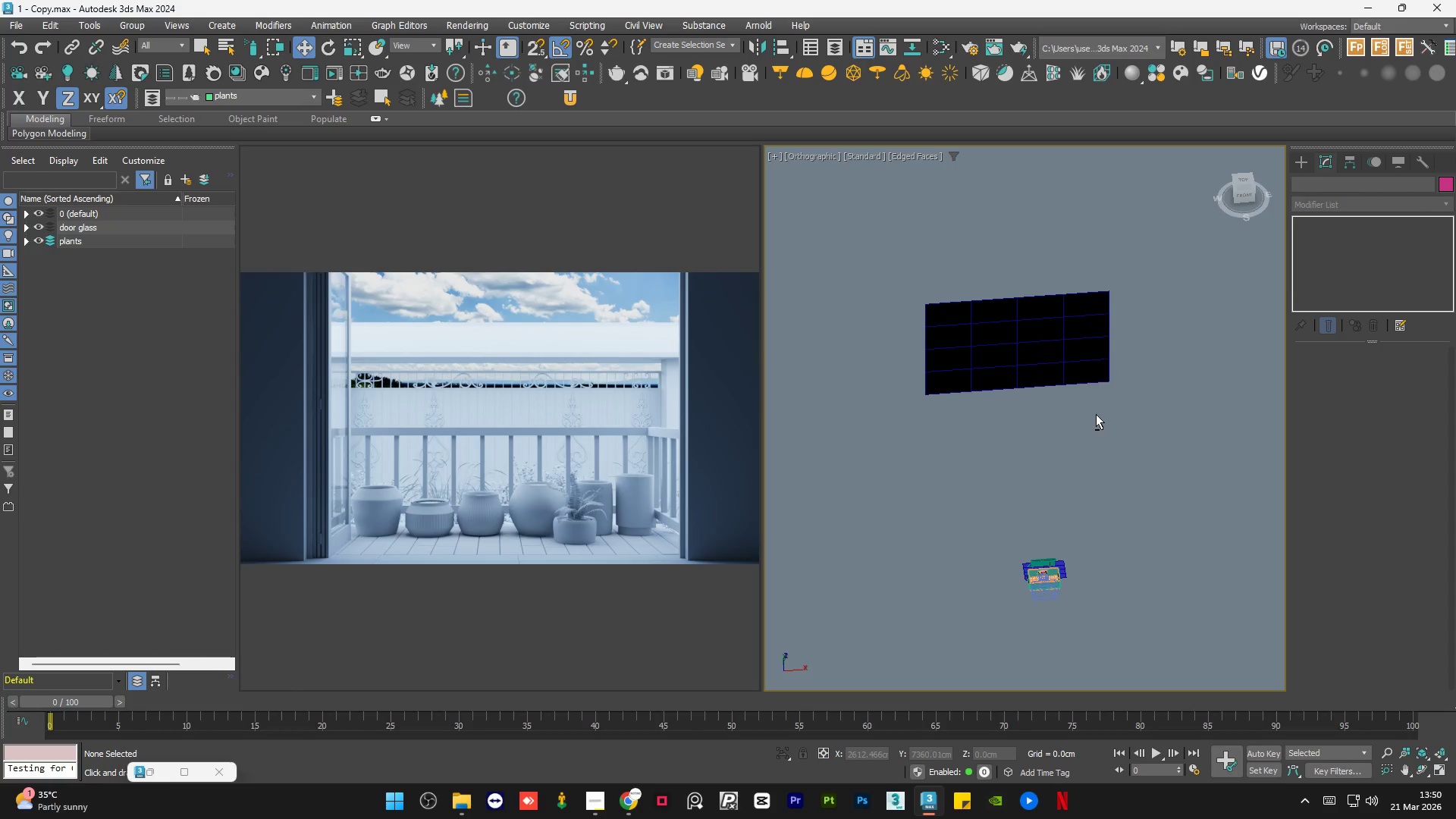 
hold_key(key=AltLeft, duration=0.48)
 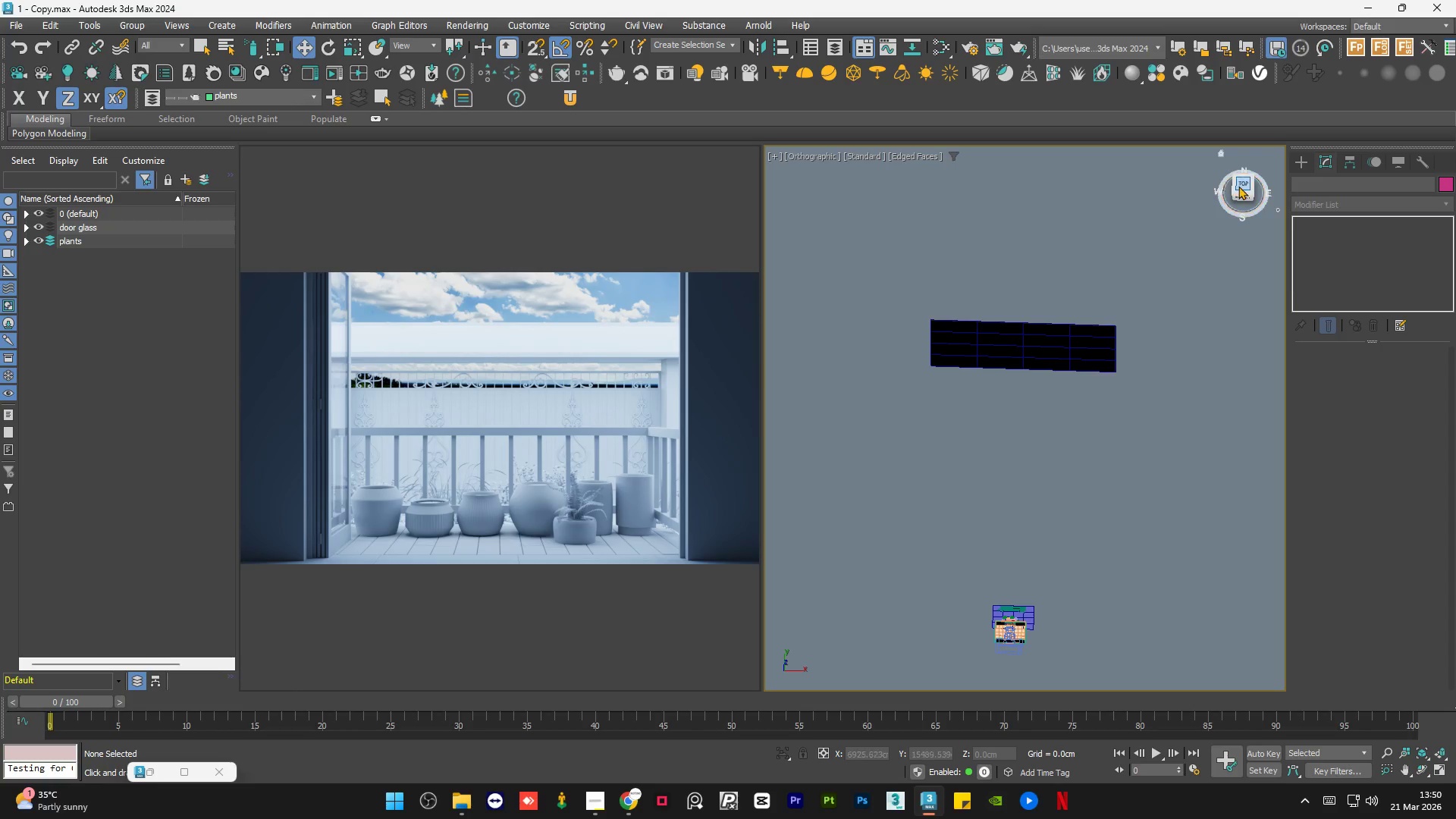 
left_click([1239, 186])
 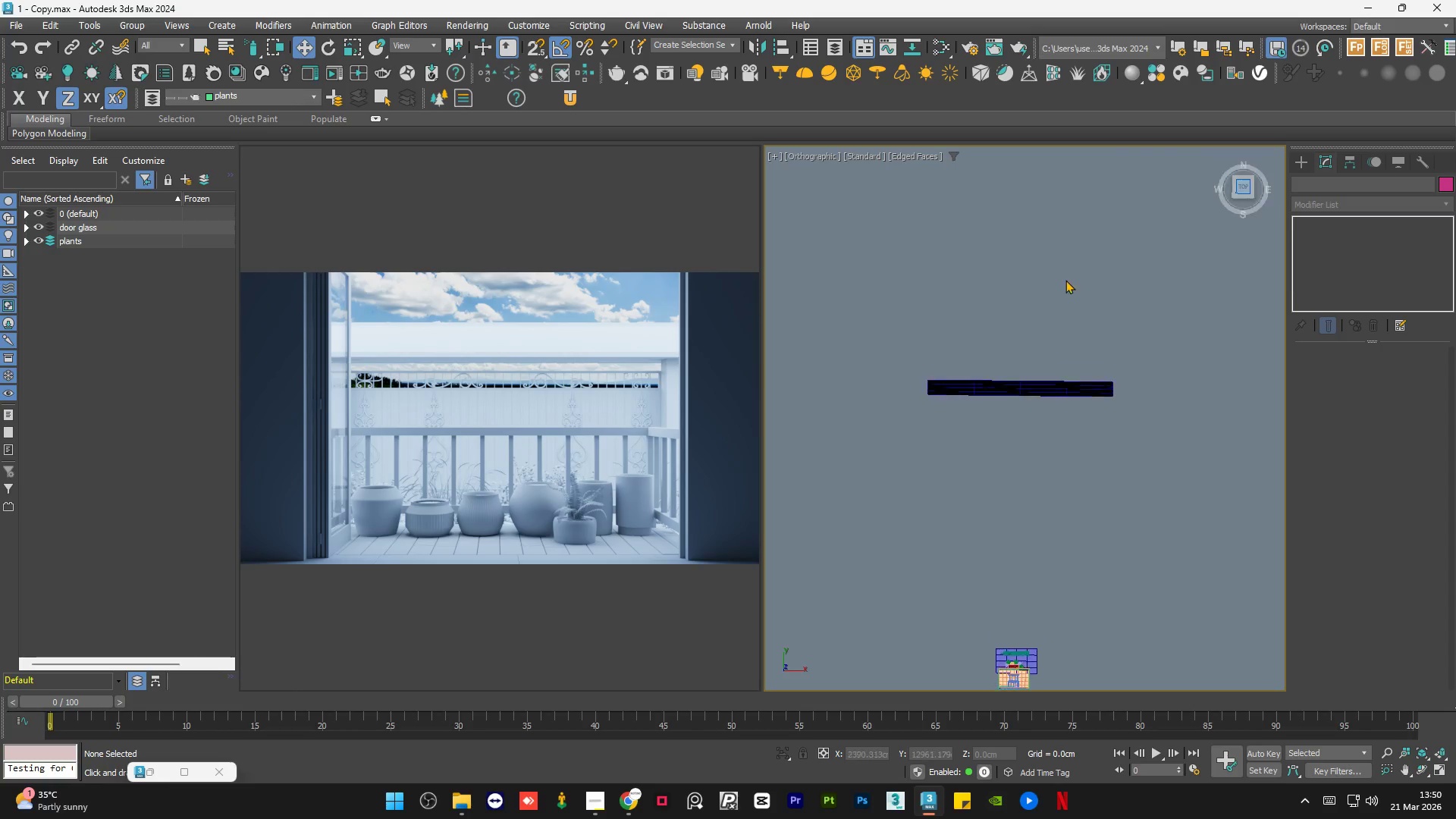 
scroll: coordinate [1071, 544], scroll_direction: up, amount: 7.0
 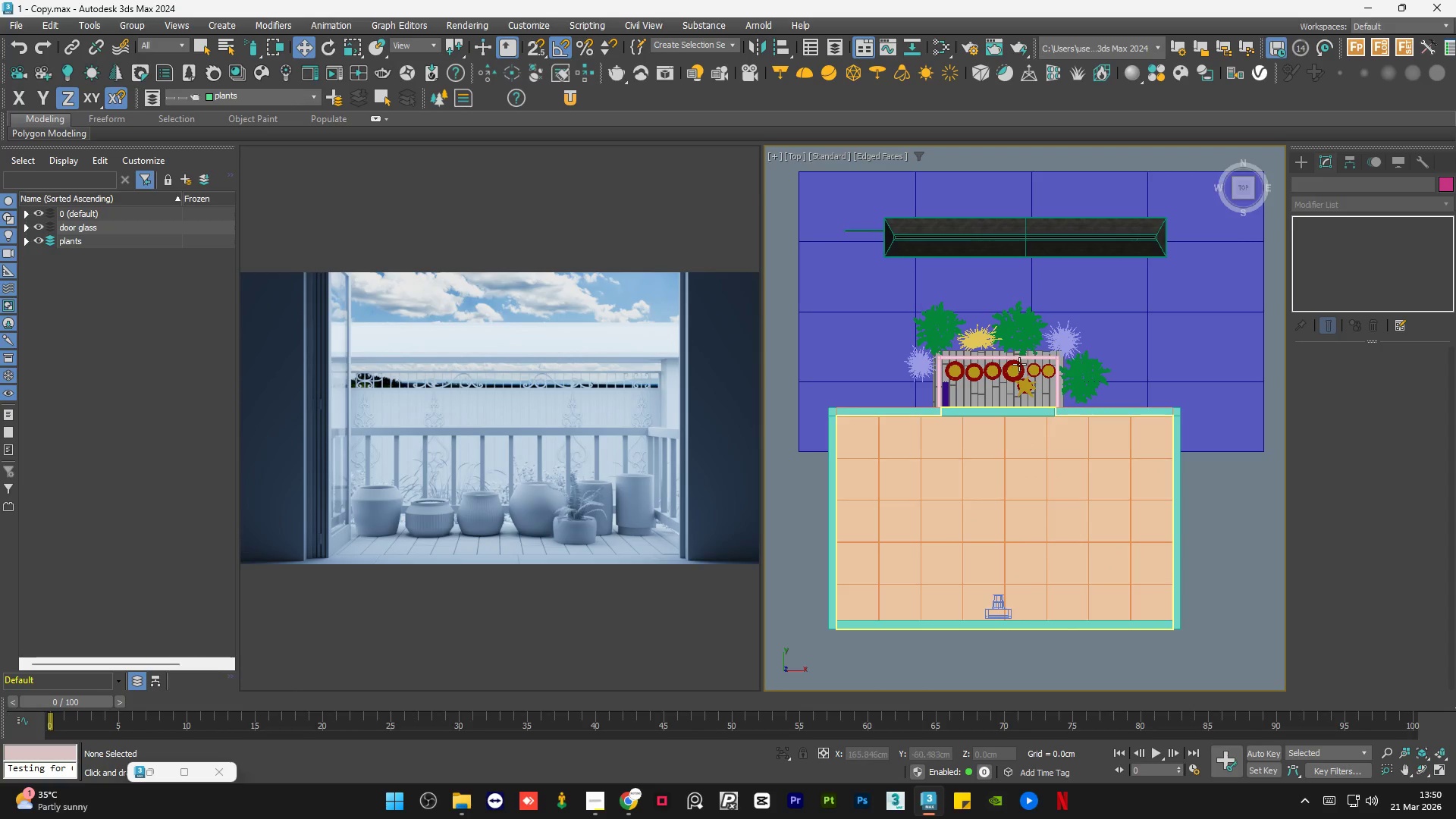 
scroll: coordinate [1018, 363], scroll_direction: none, amount: 0.0
 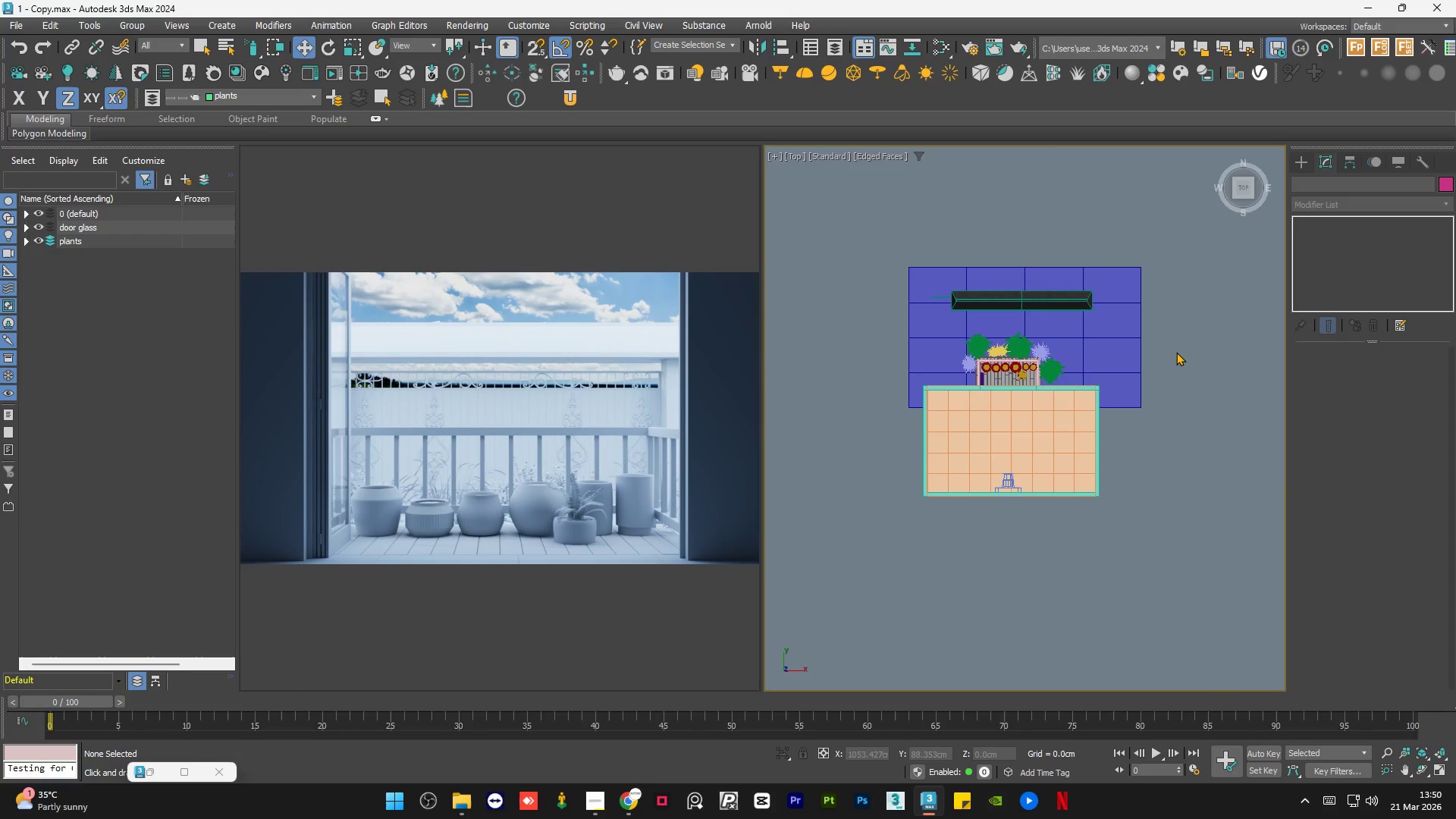 
double_click([1176, 352])
 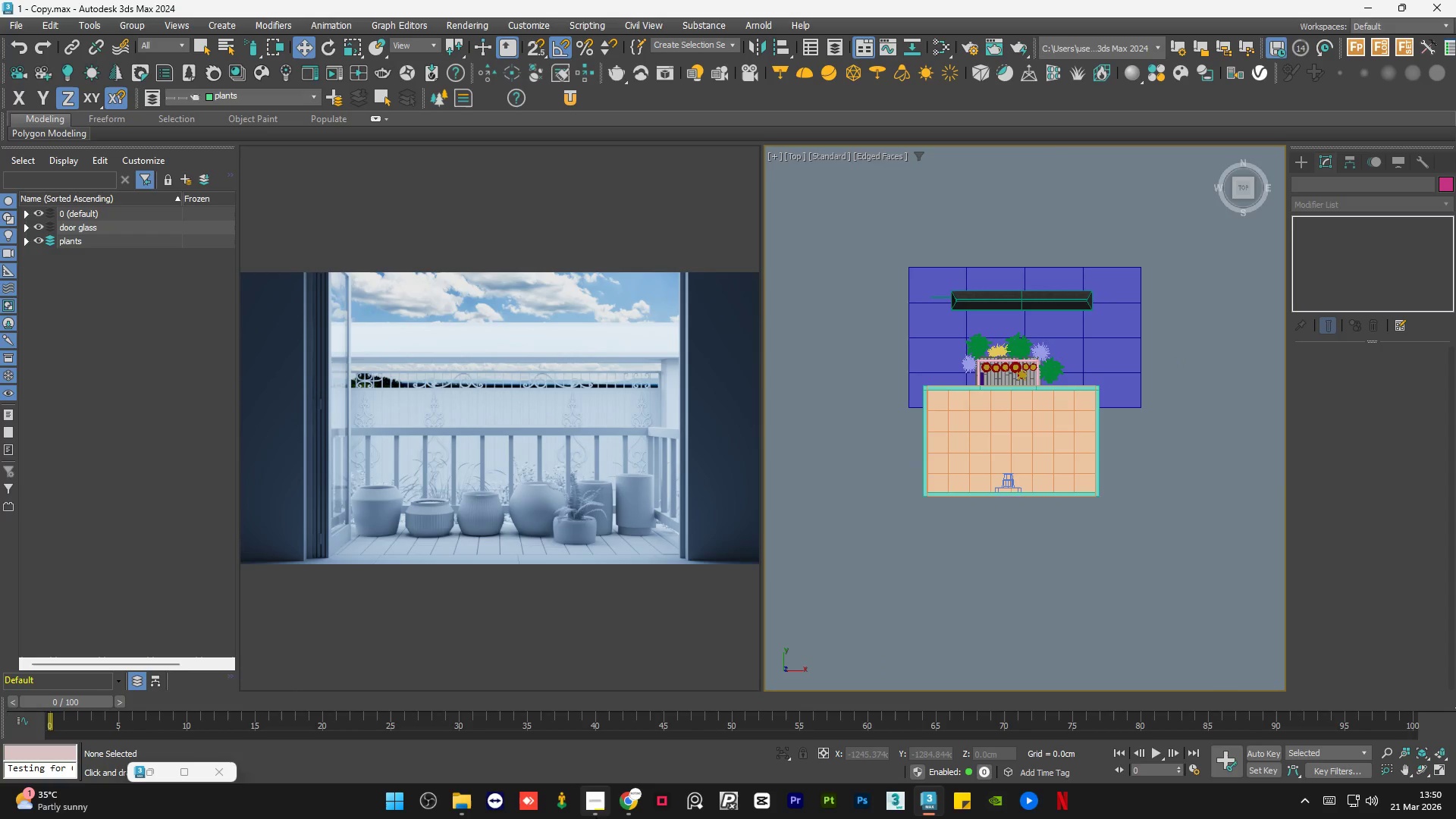 
left_click([592, 818])